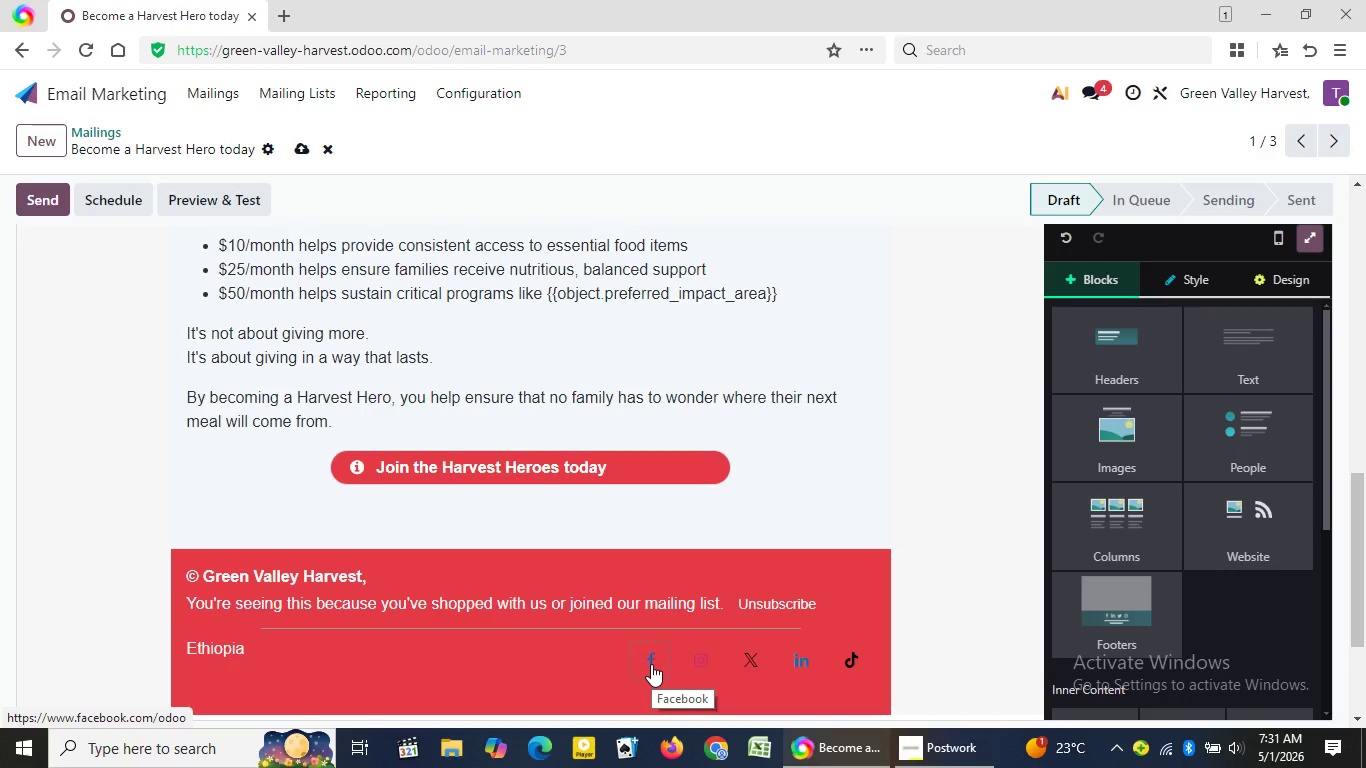 
left_click([651, 664])
 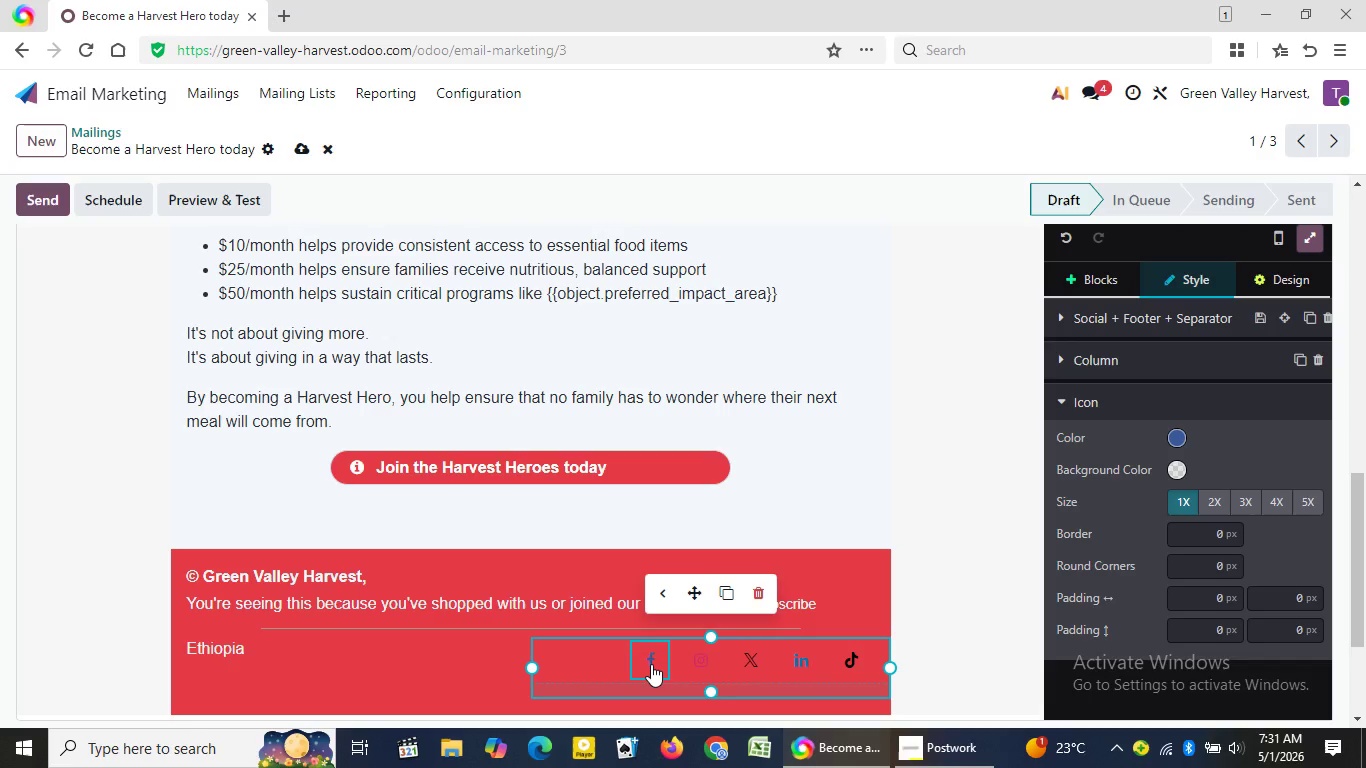 
wait(9.33)
 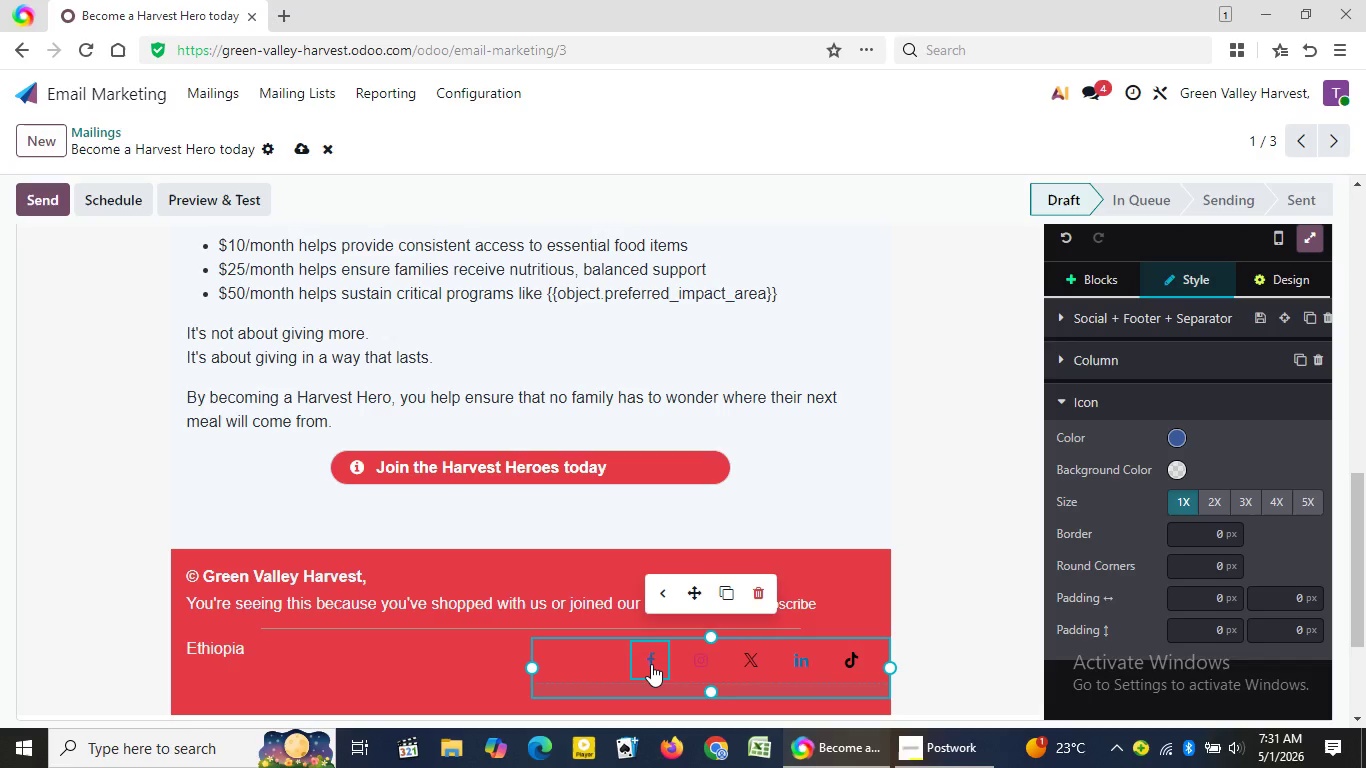 
left_click([1176, 432])
 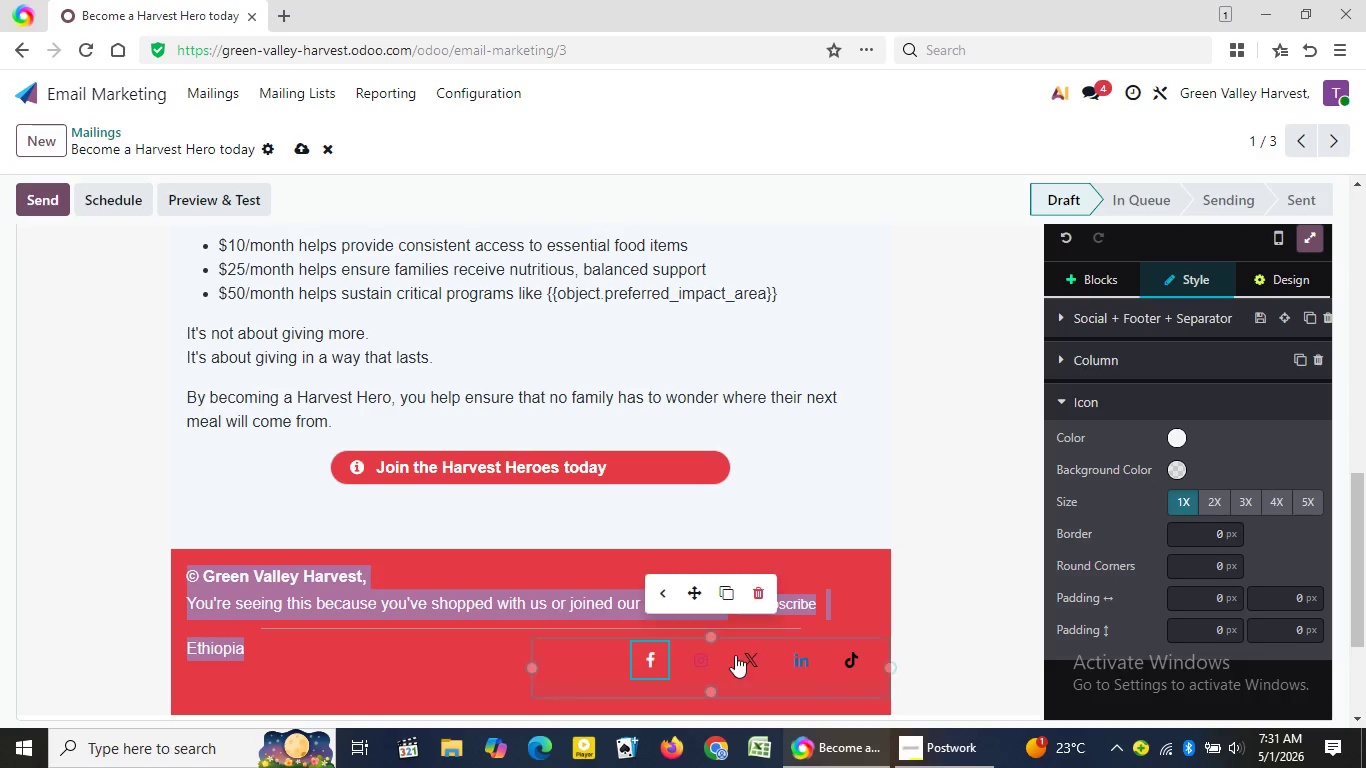 
left_click([1094, 520])
 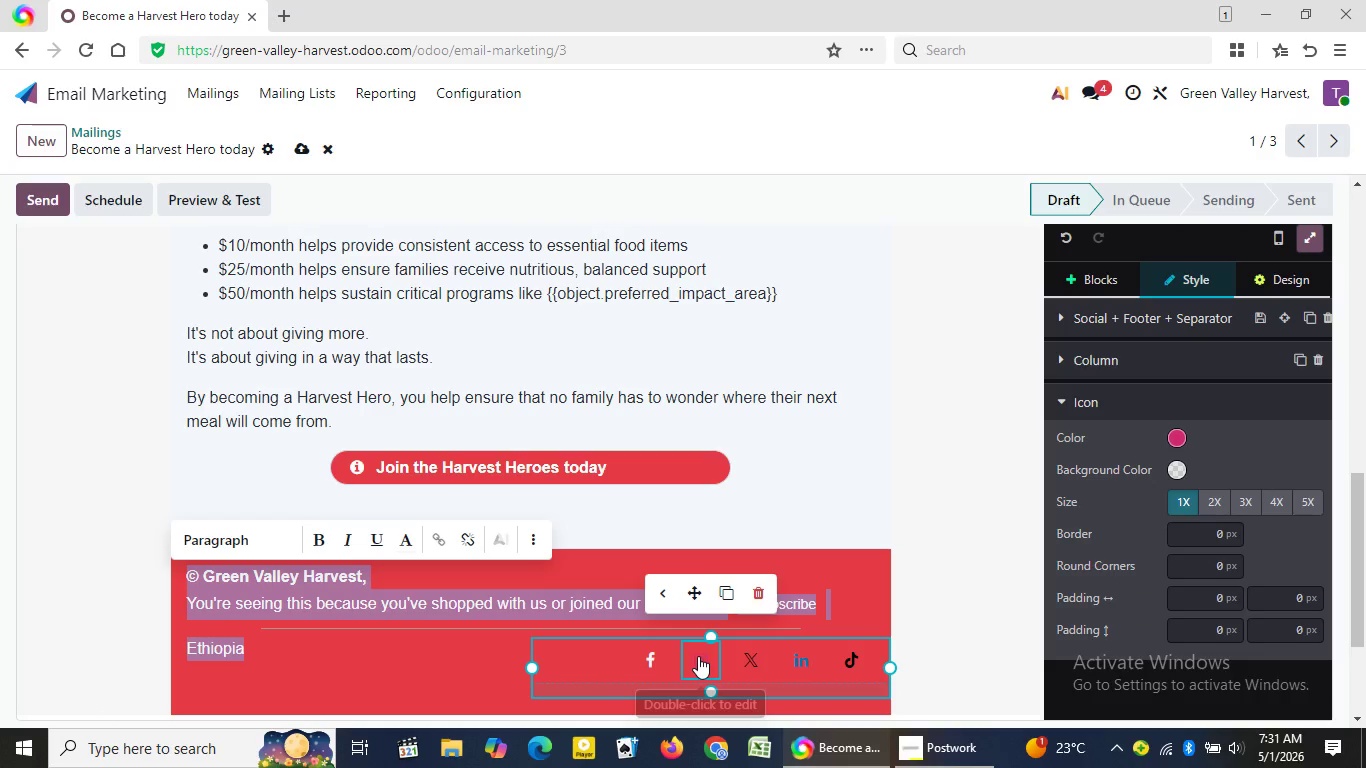 
left_click([698, 656])
 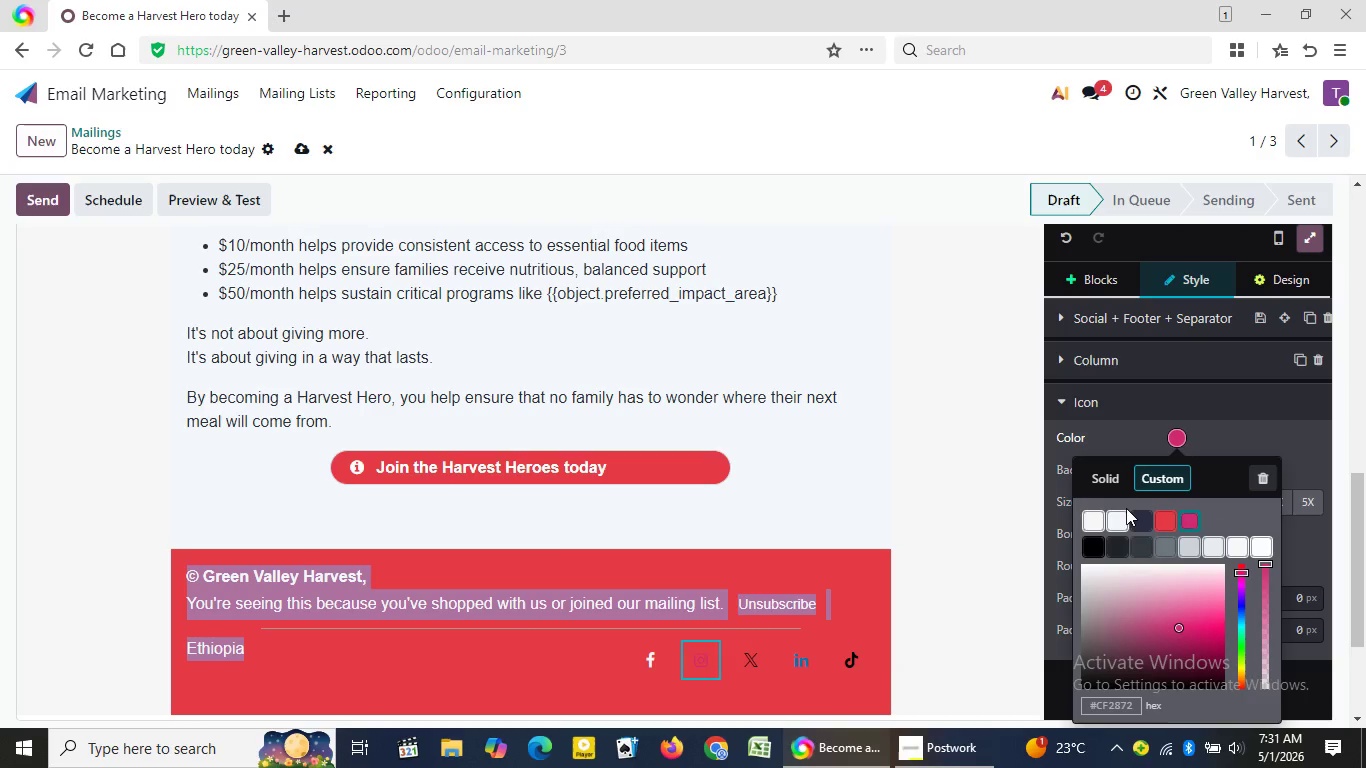 
left_click([1178, 434])